 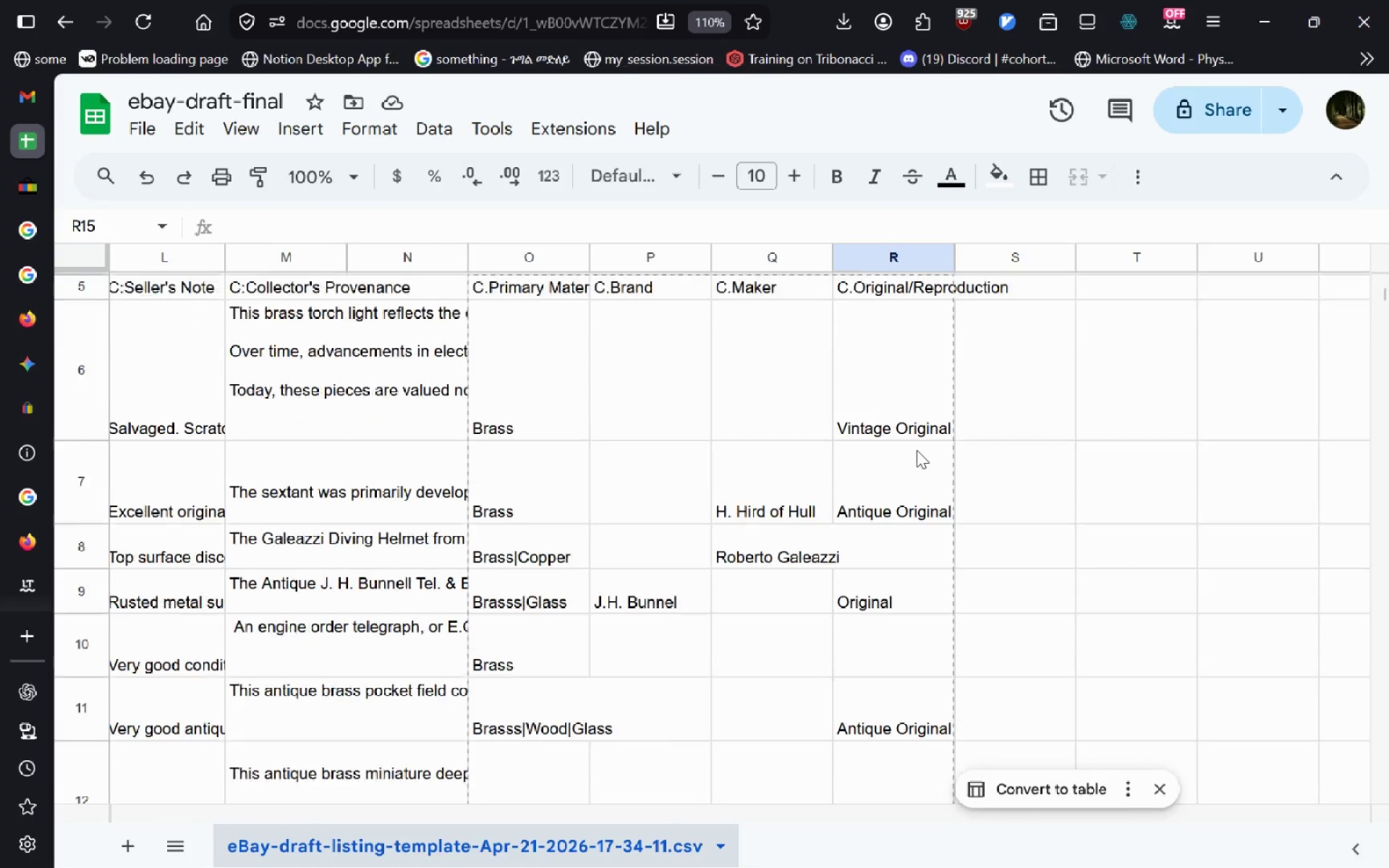 
left_click([1159, 559])
 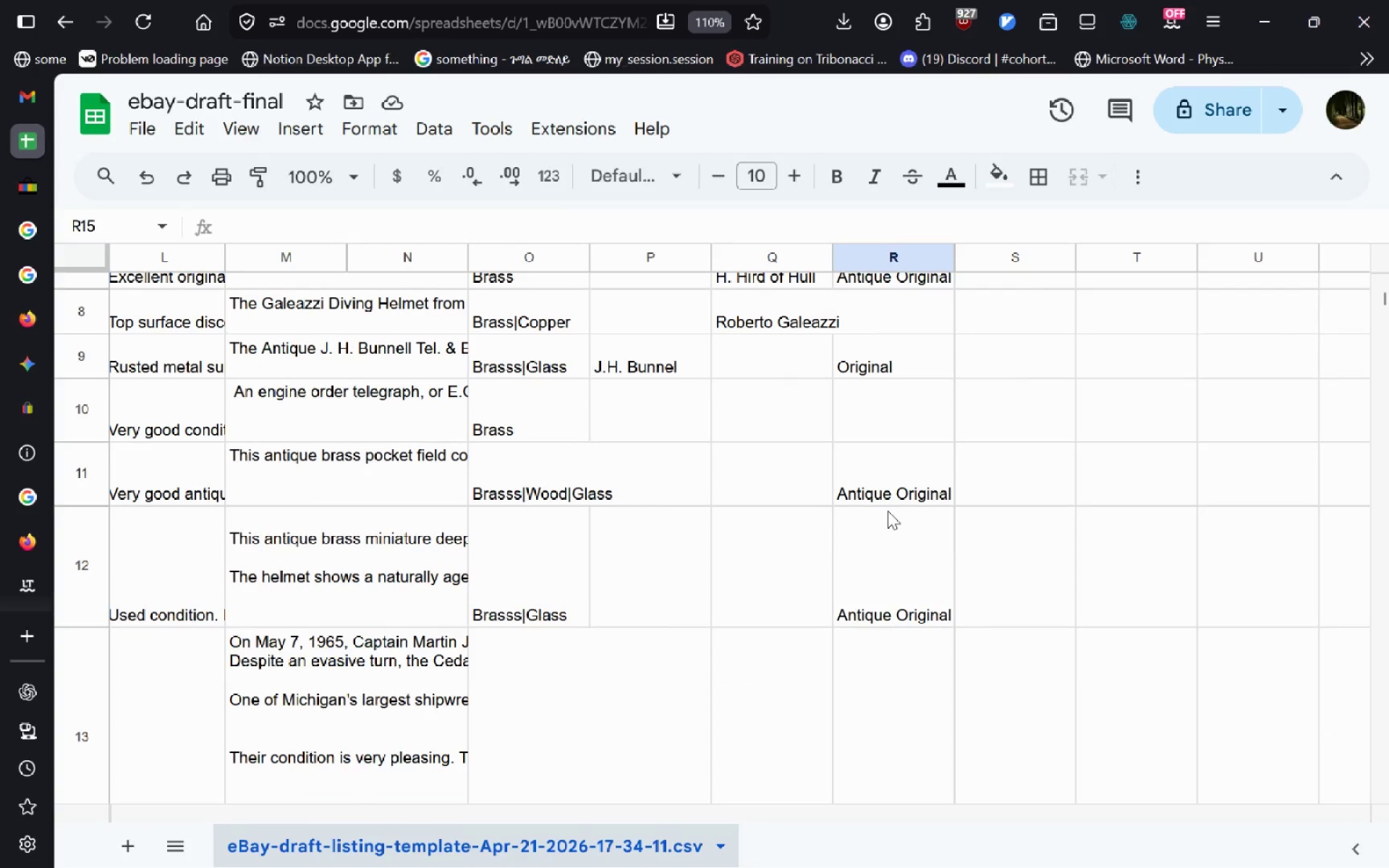 
wait(23.84)
 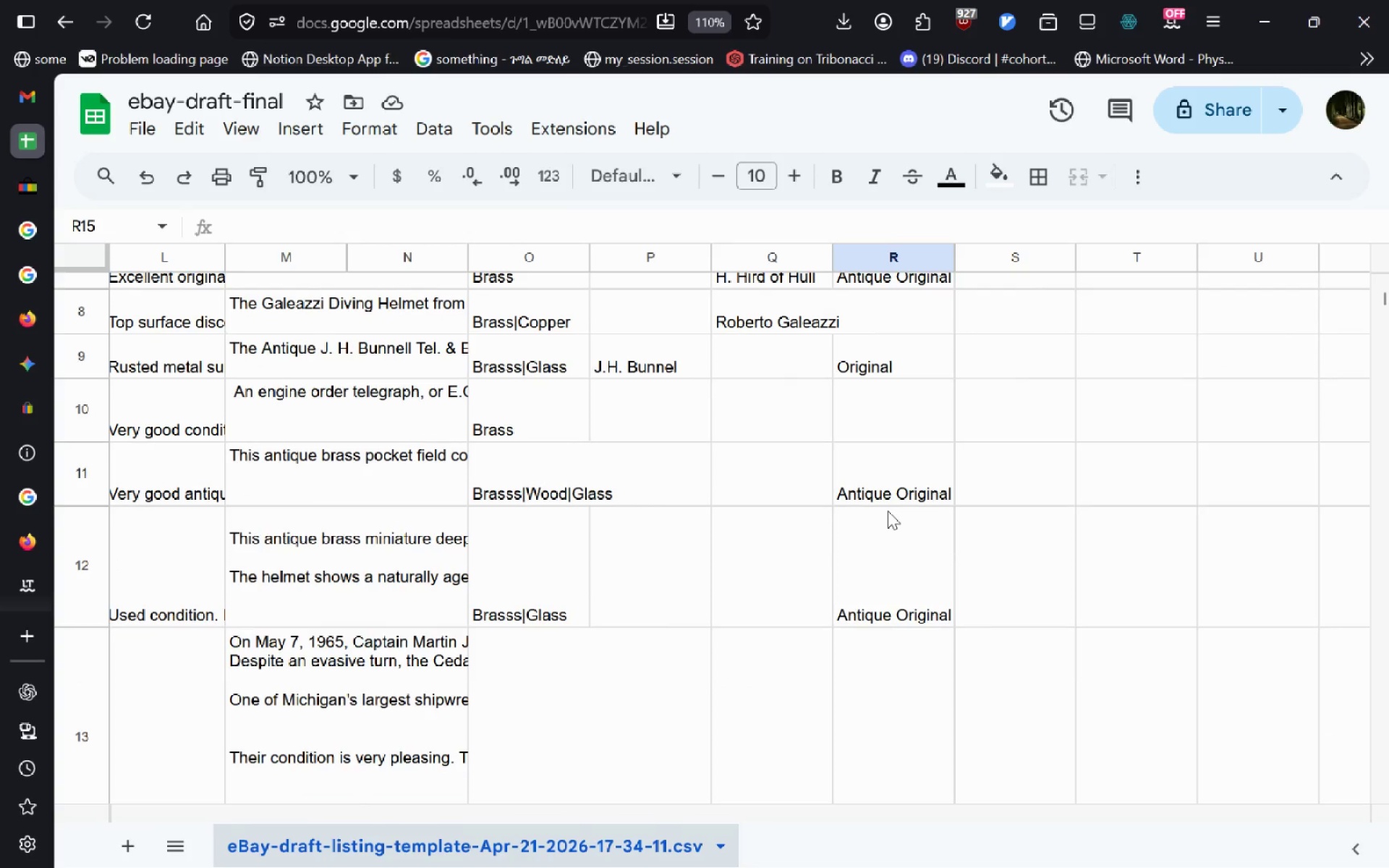 
key(Alt+AltLeft)
 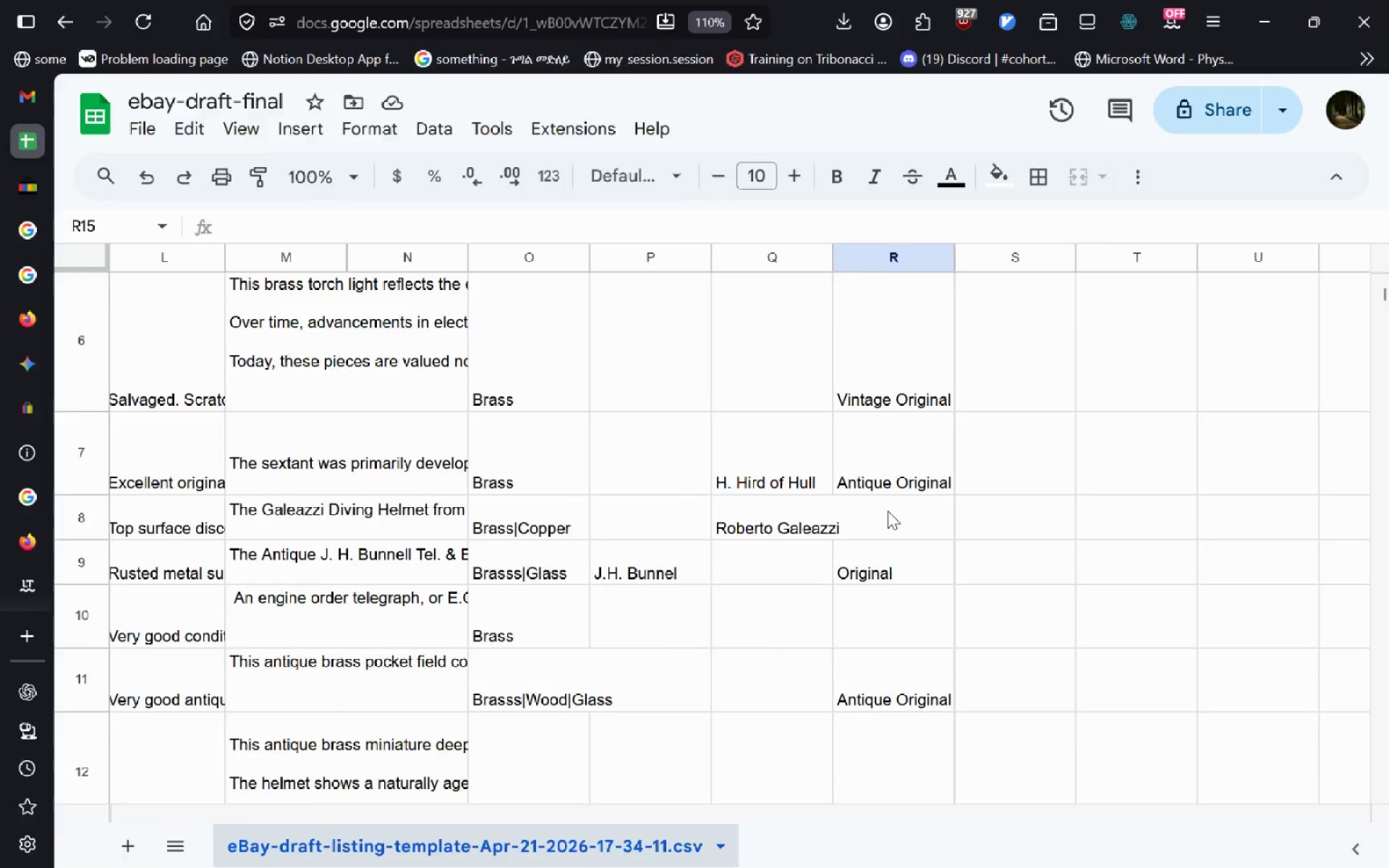 
key(Alt+Tab)